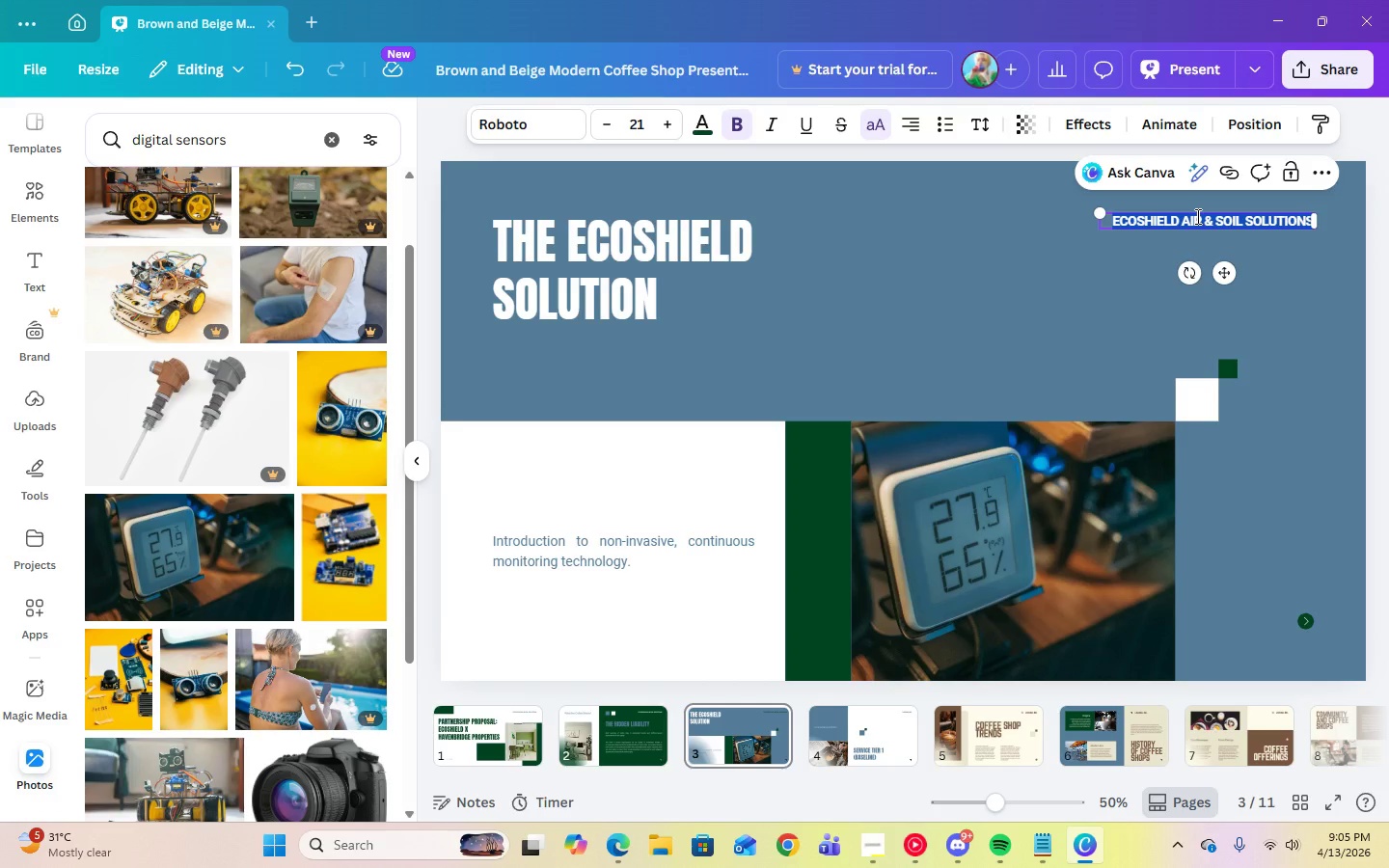 
key(Control+C)
 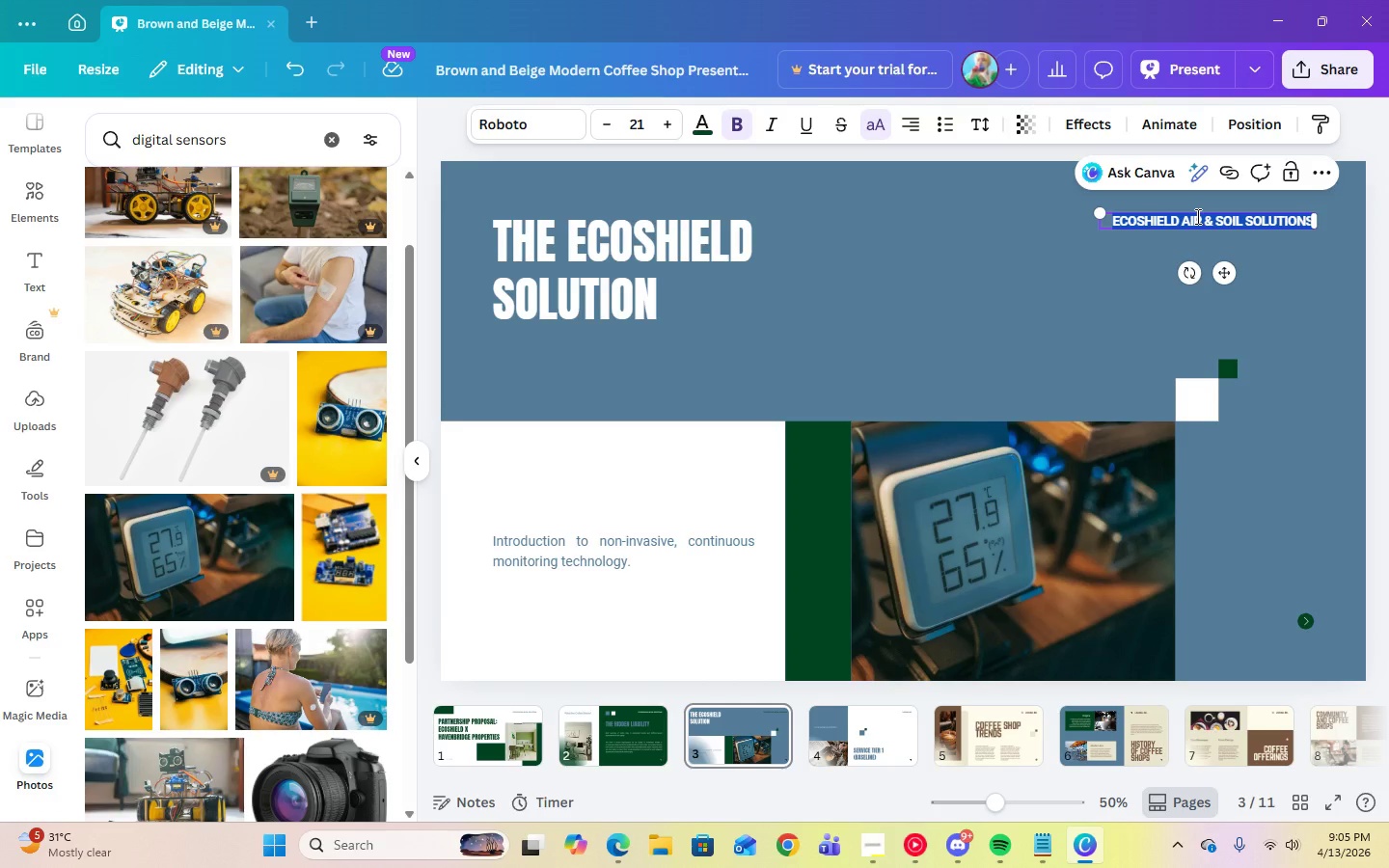 
key(Control+C)
 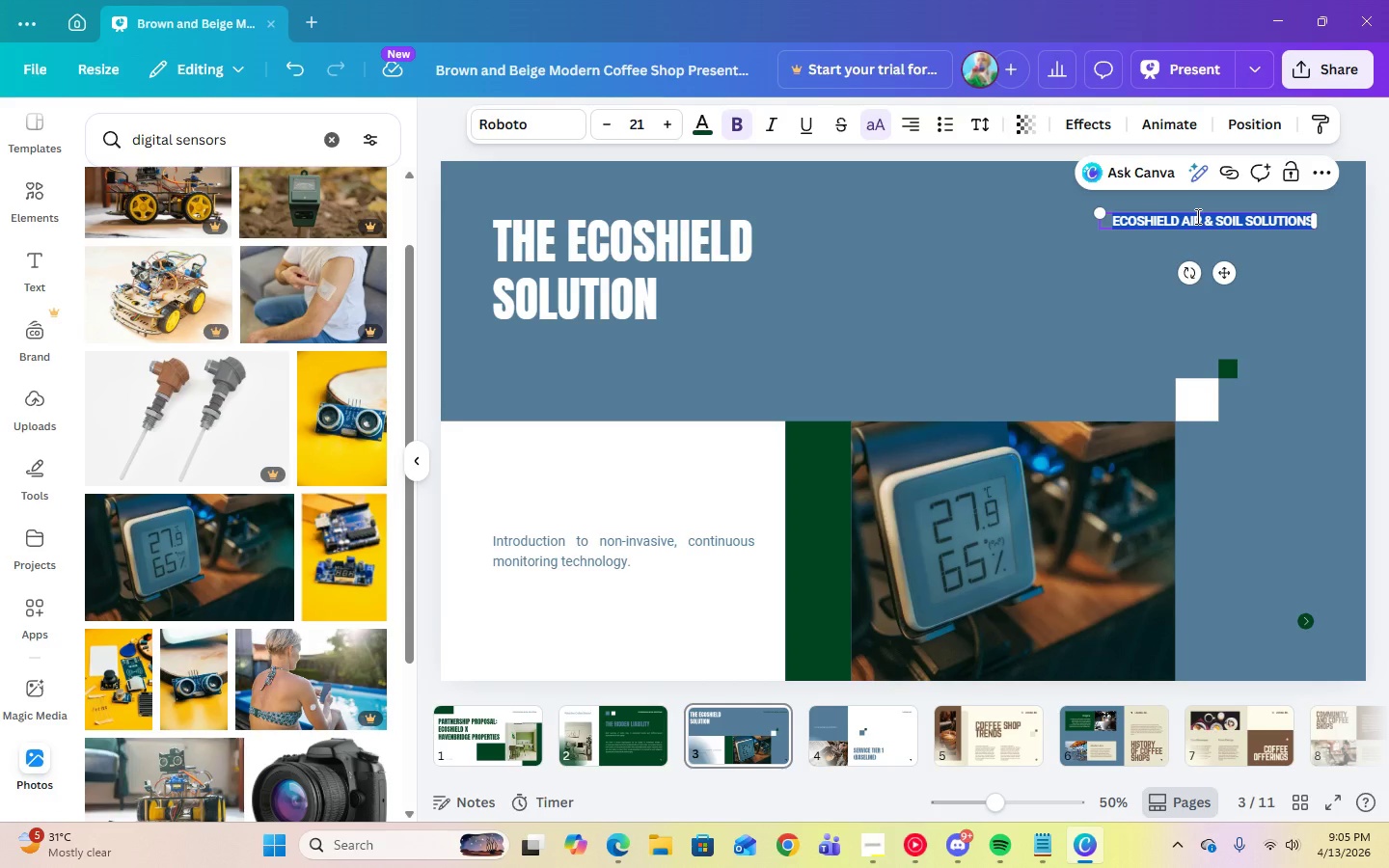 
key(Control+C)
 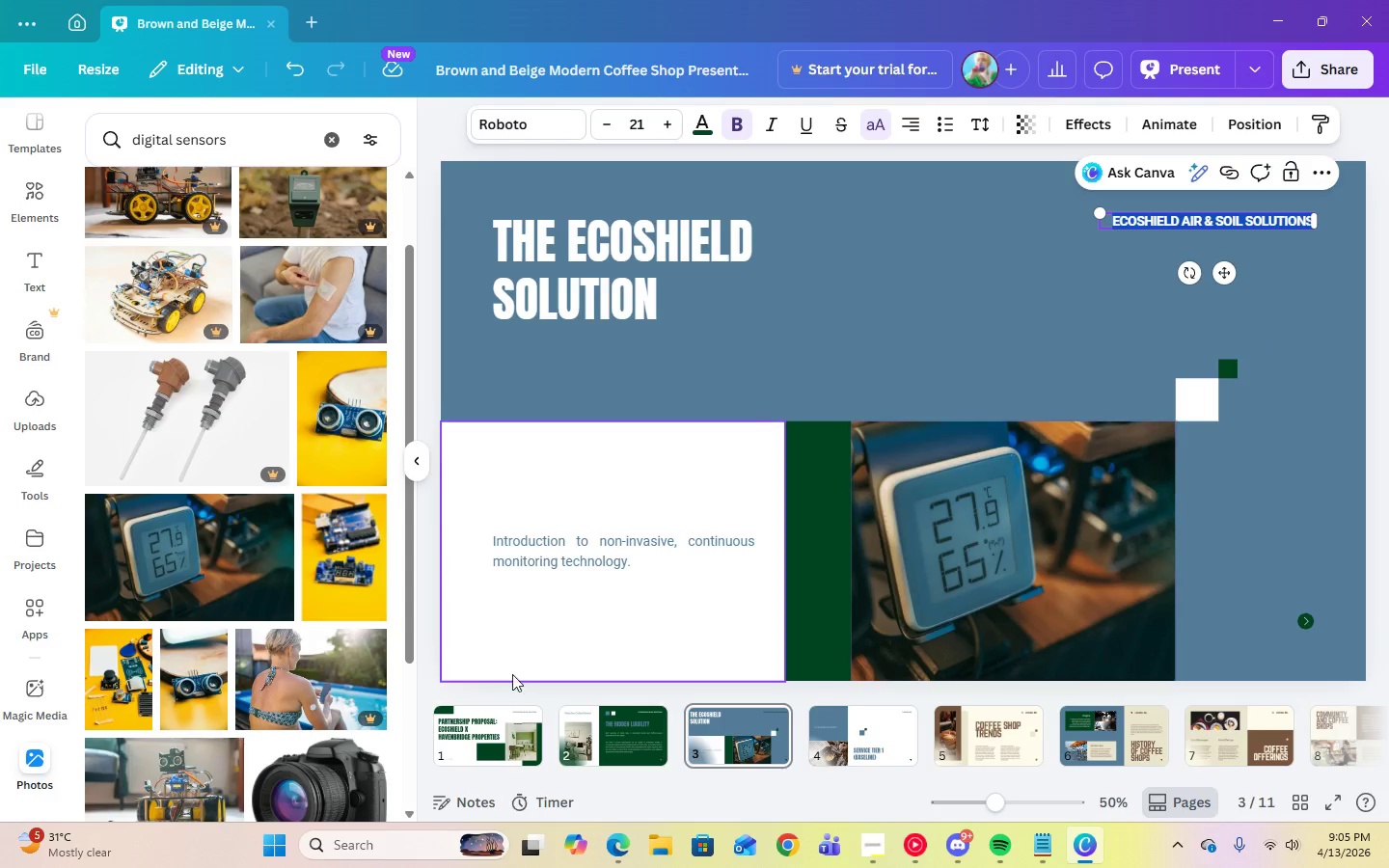 
left_click([832, 737])
 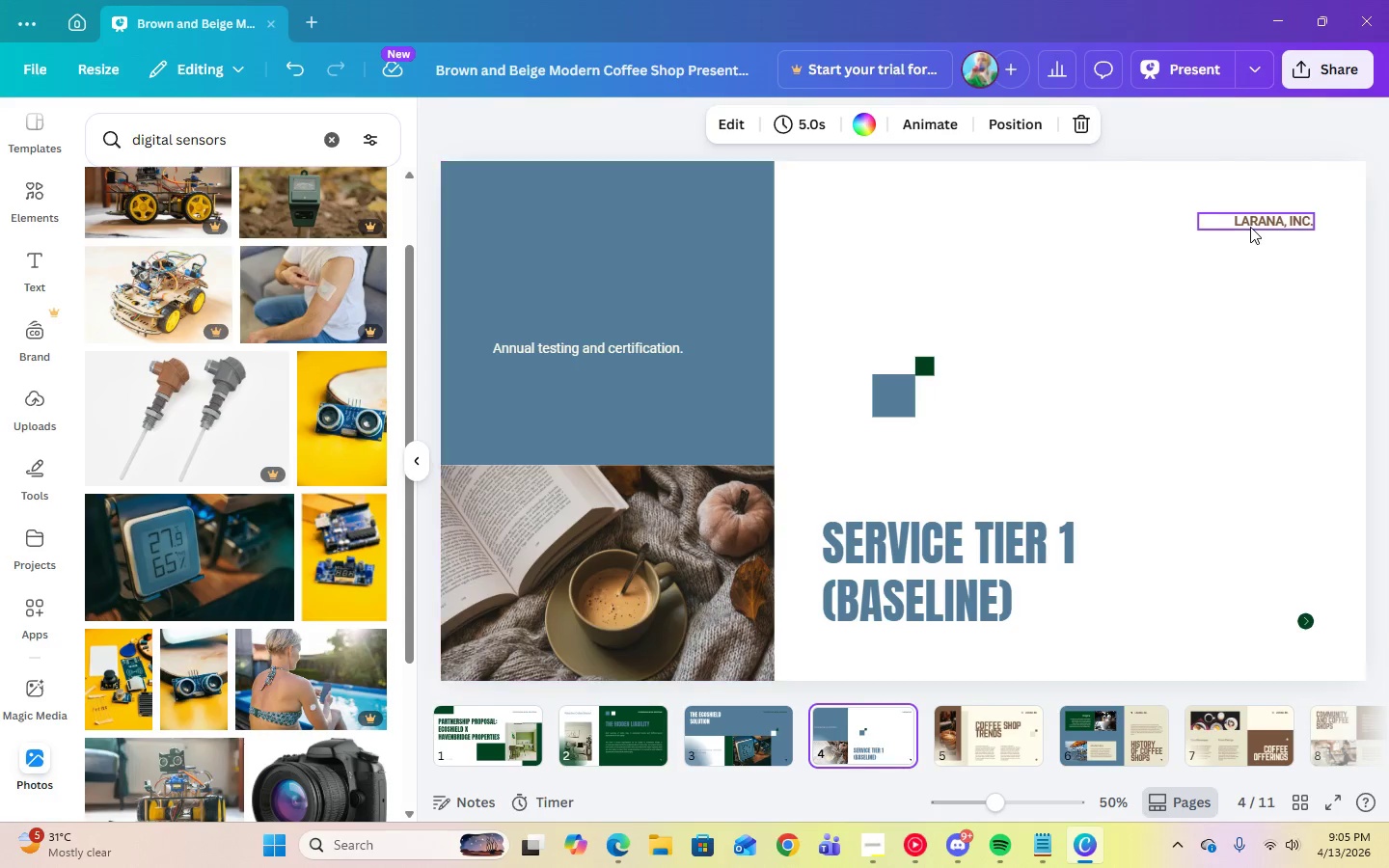 
double_click([1250, 227])
 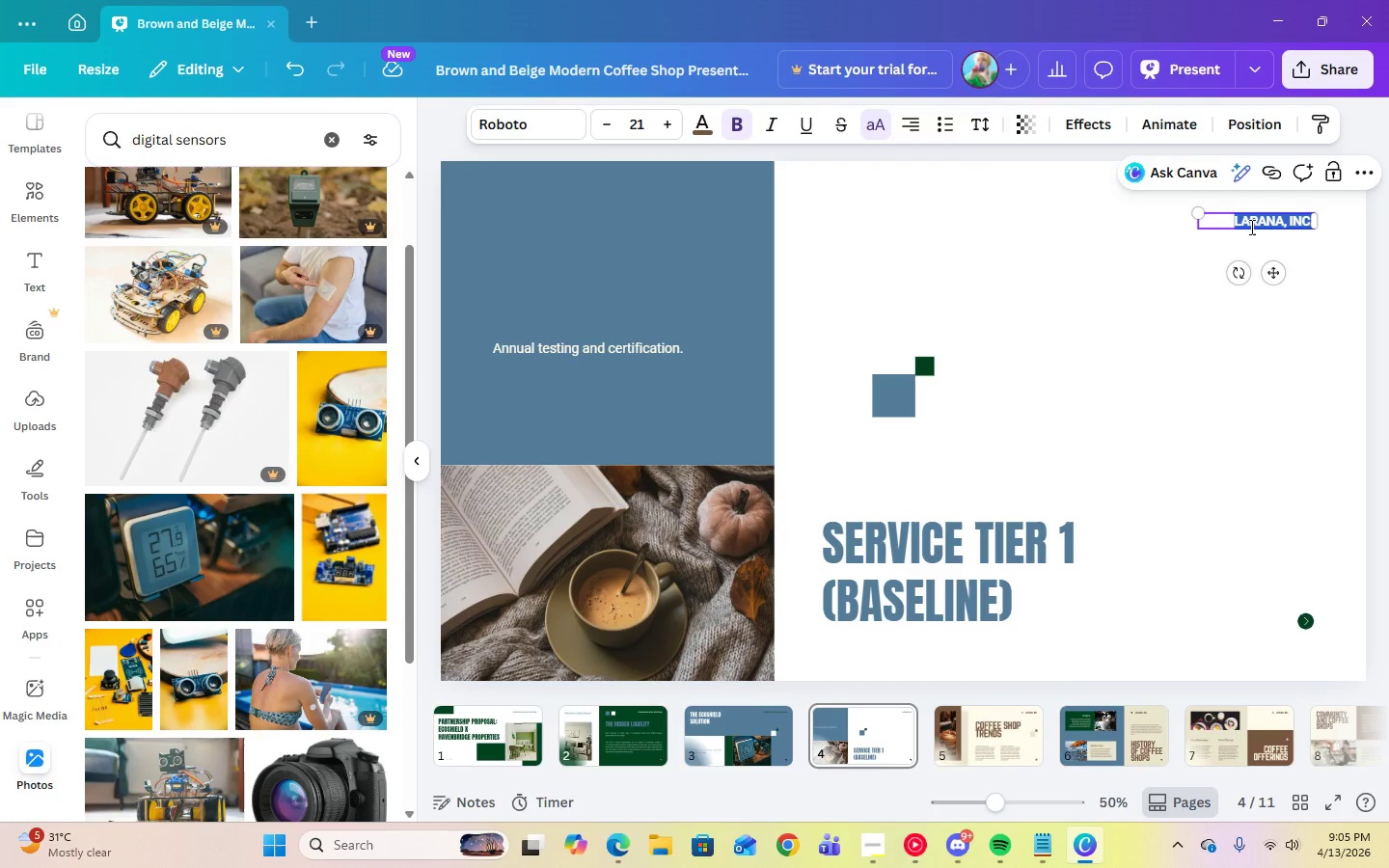 
key(Control+V)
 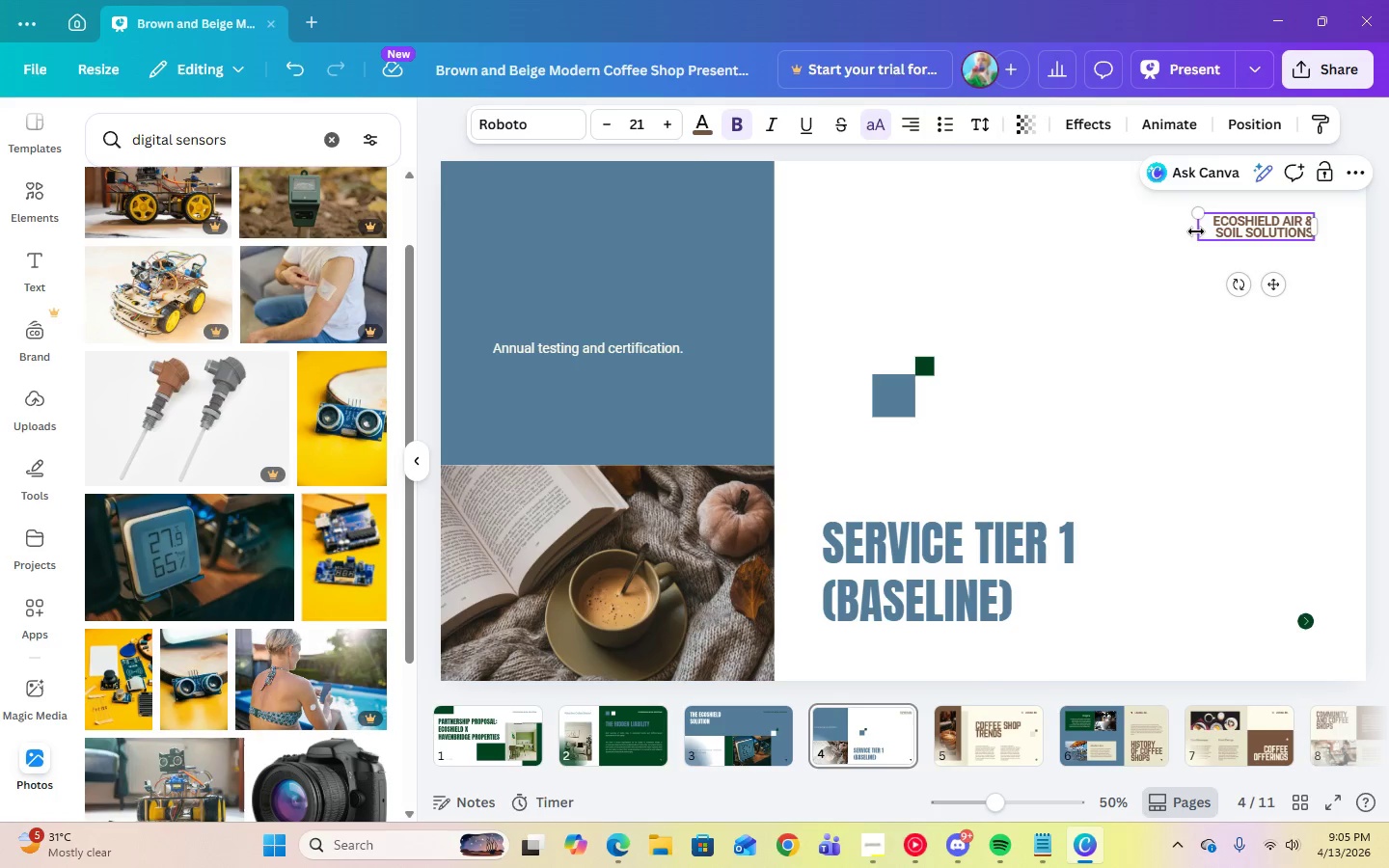 
left_click_drag(start_coordinate=[1196, 229], to_coordinate=[1078, 228])
 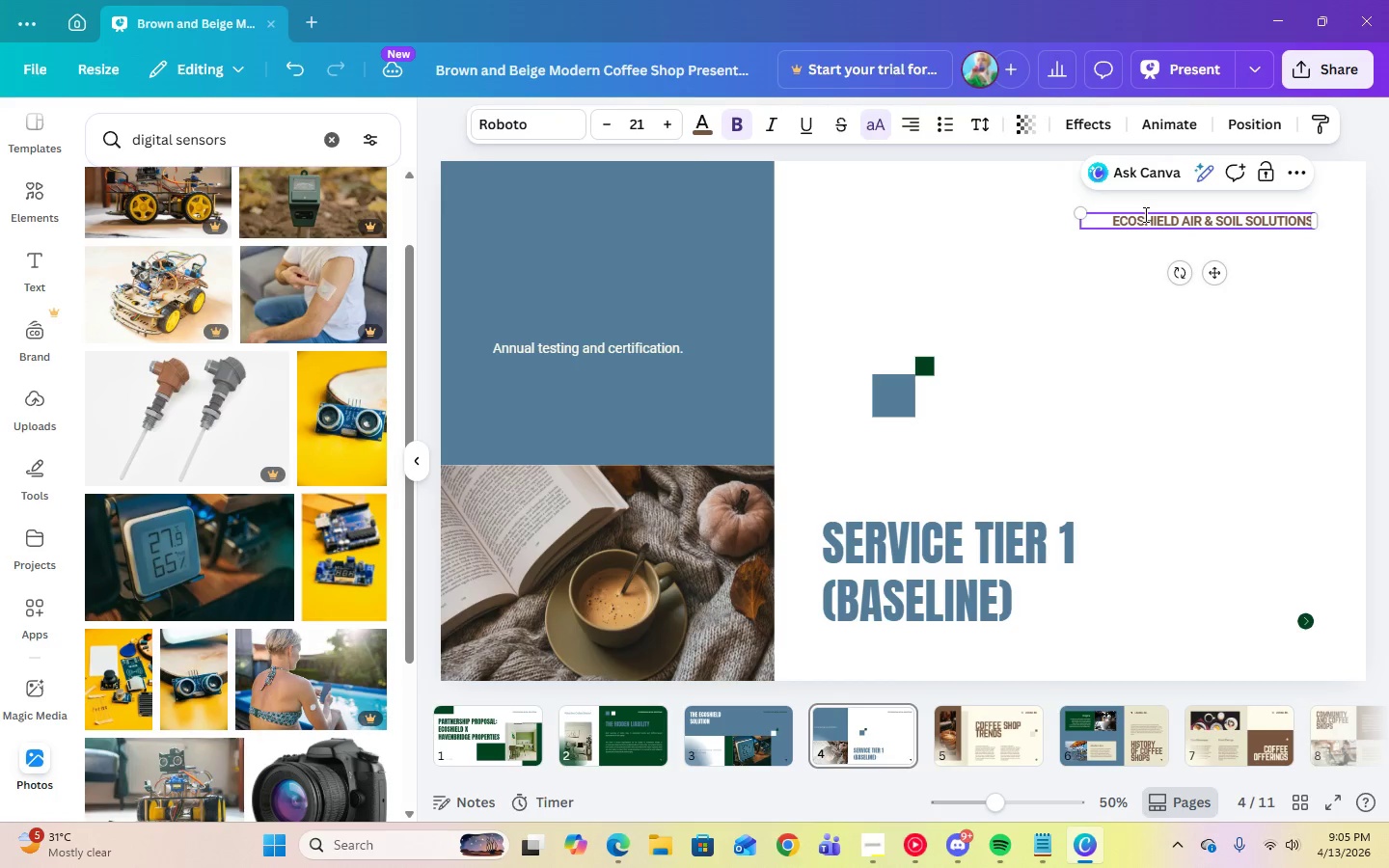 
left_click([1146, 223])
 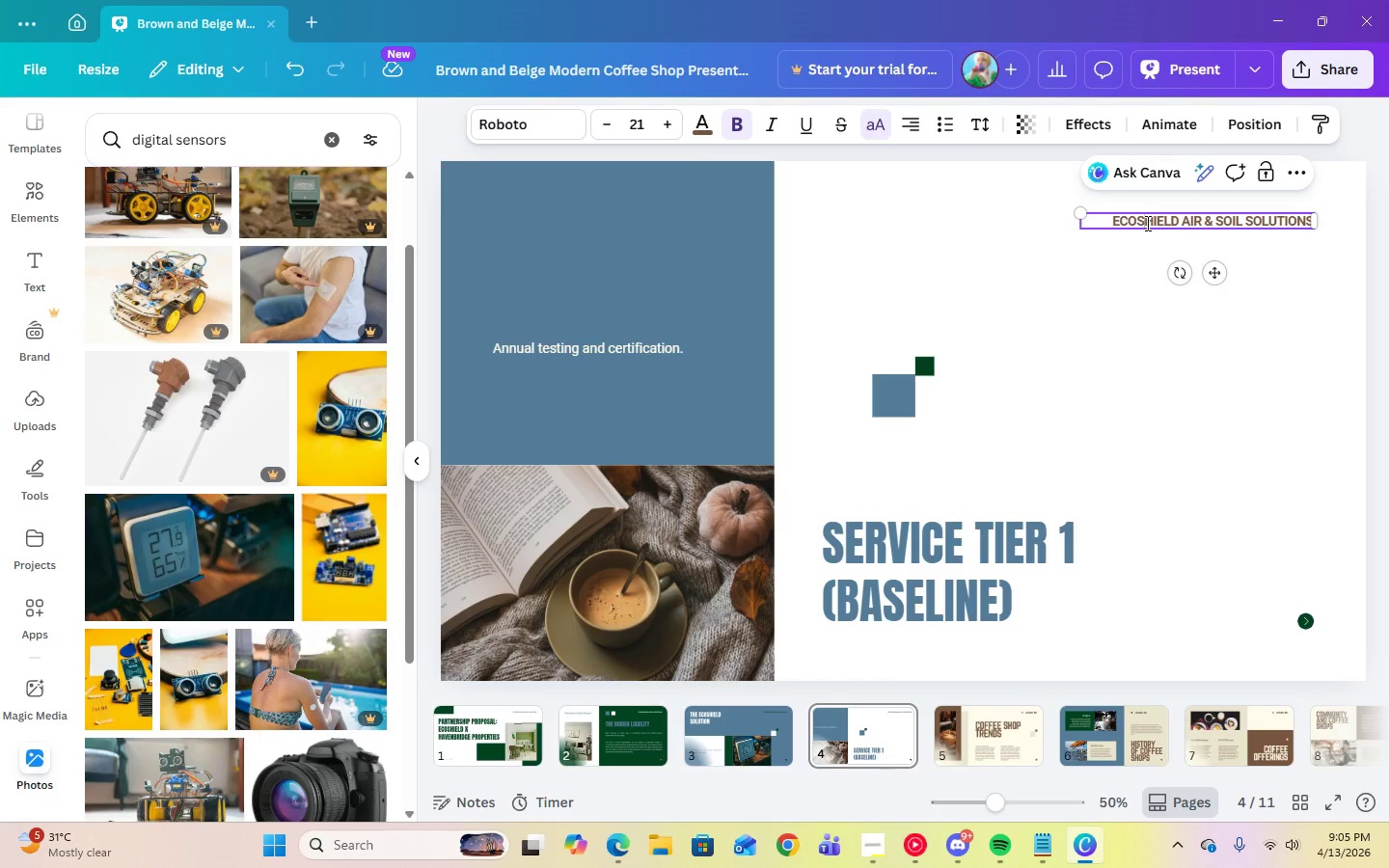 
key(Control+A)
 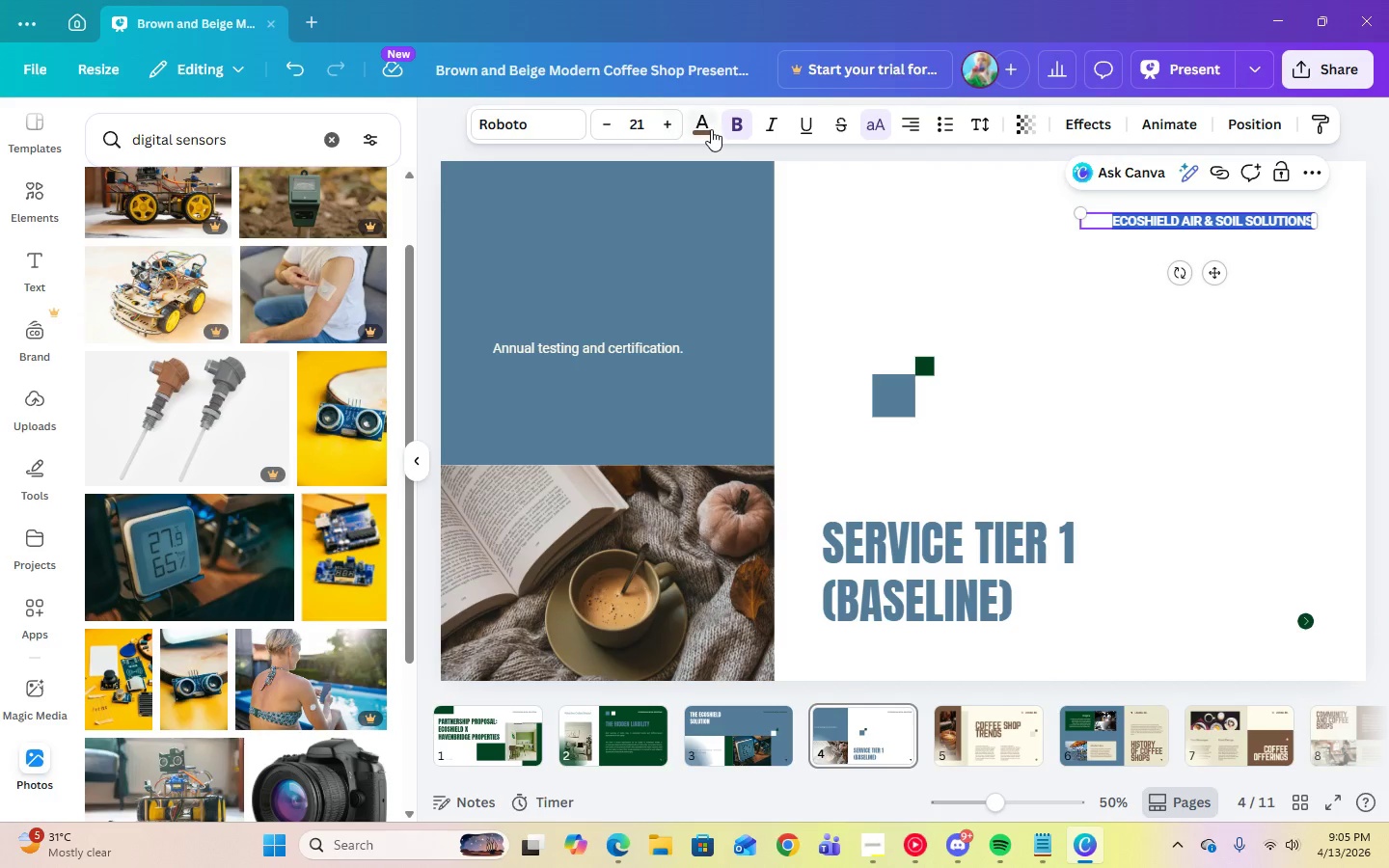 
left_click([705, 129])
 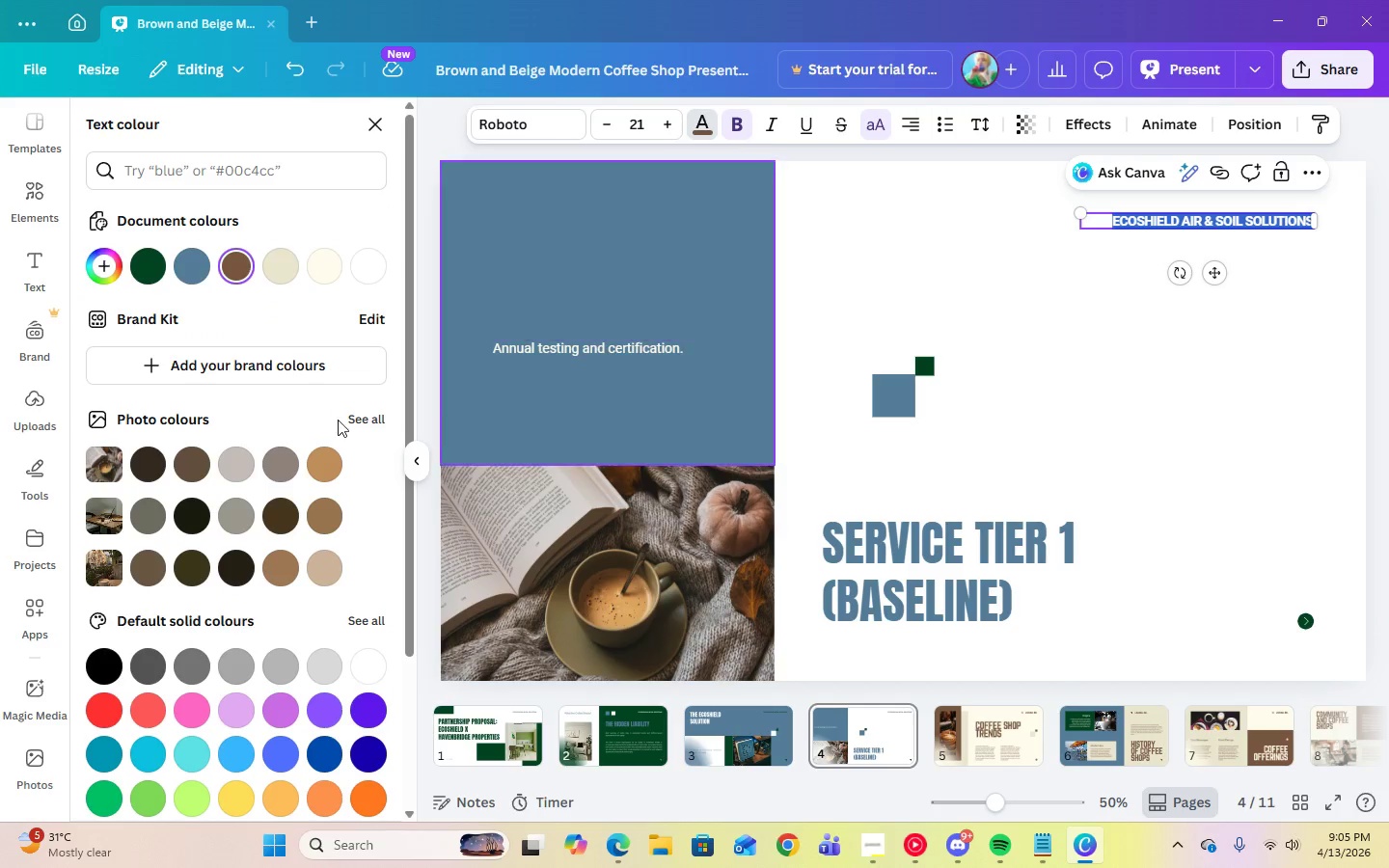 
left_click([194, 249])
 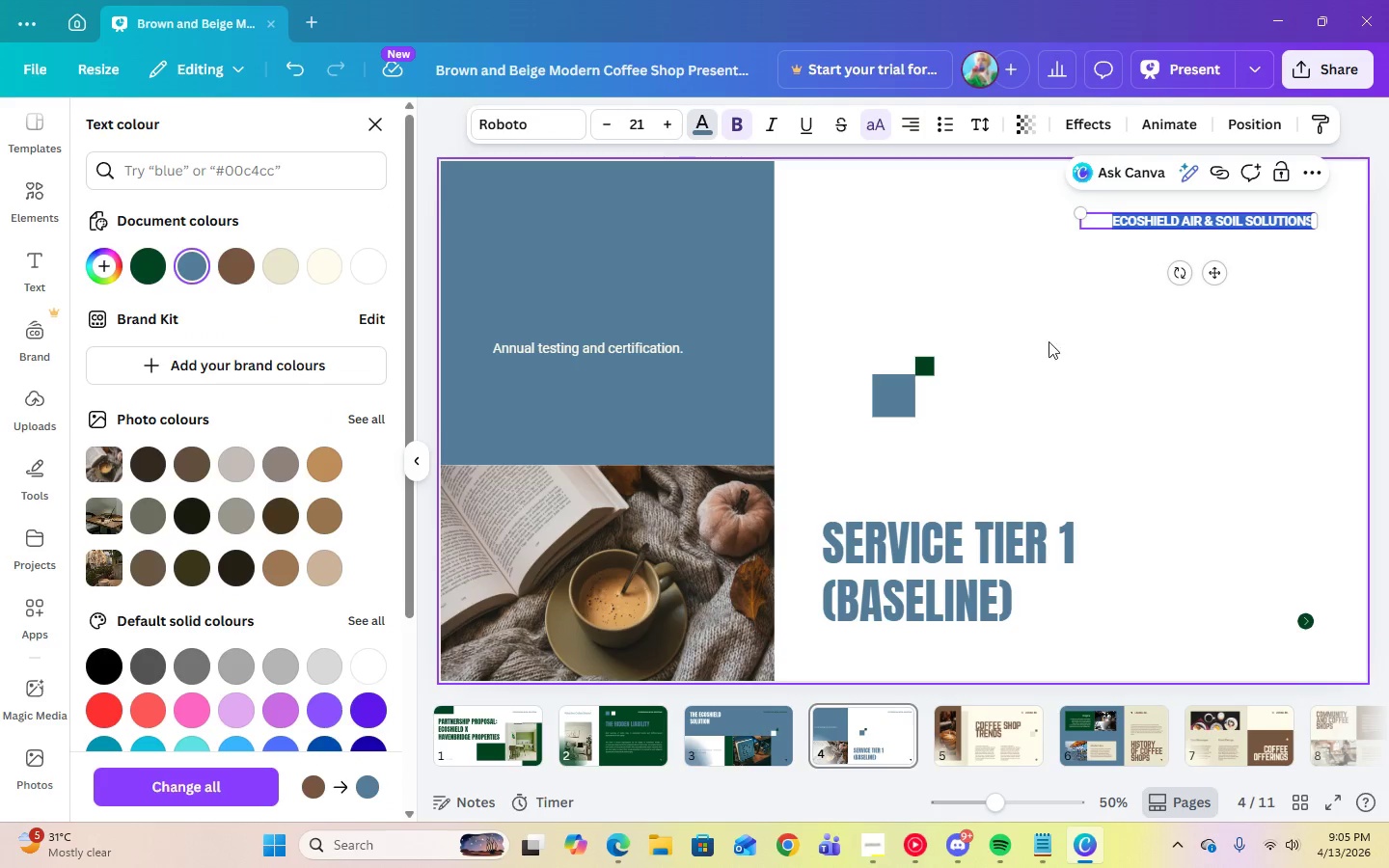 
left_click([1069, 347])
 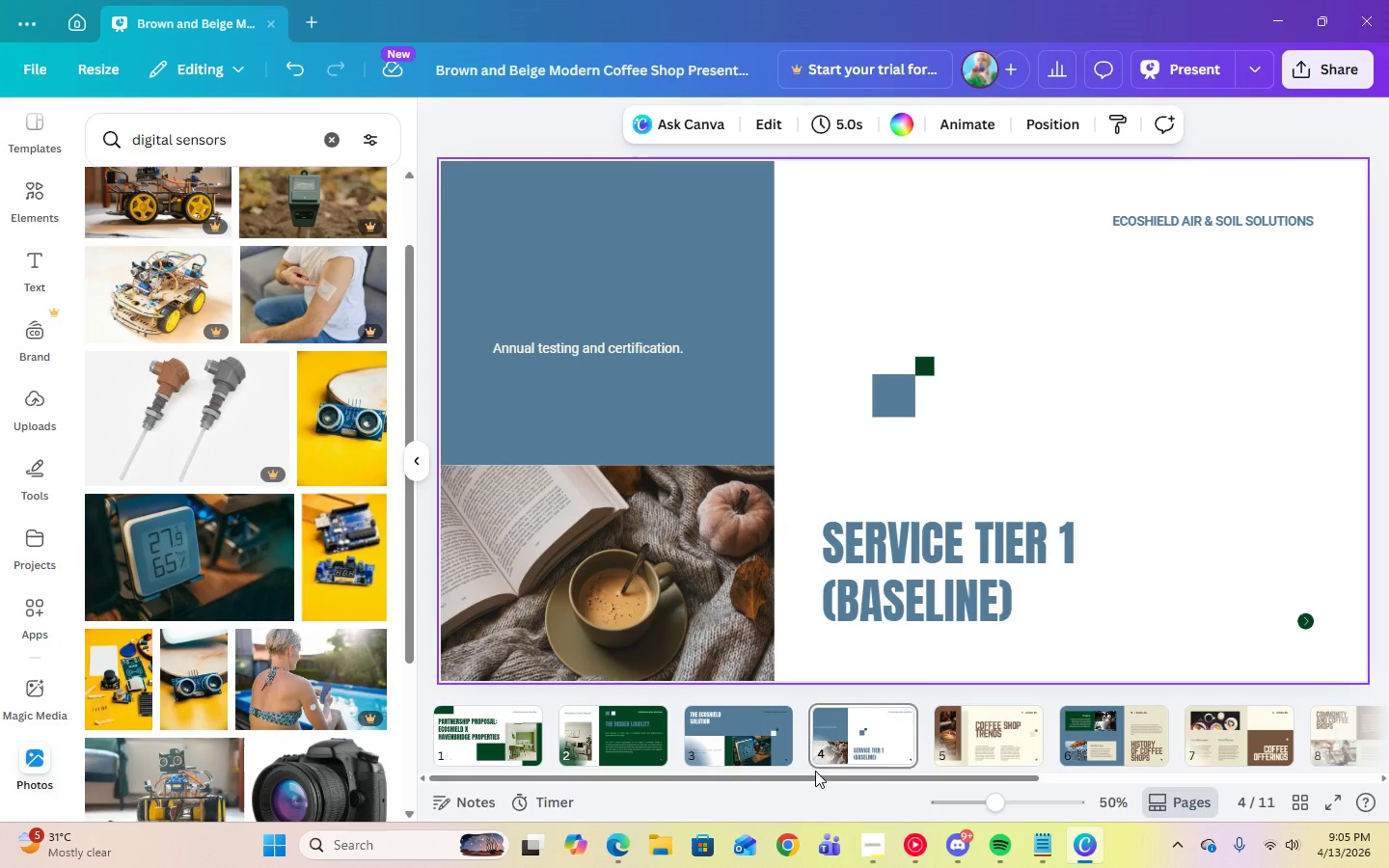 
left_click([731, 755])
 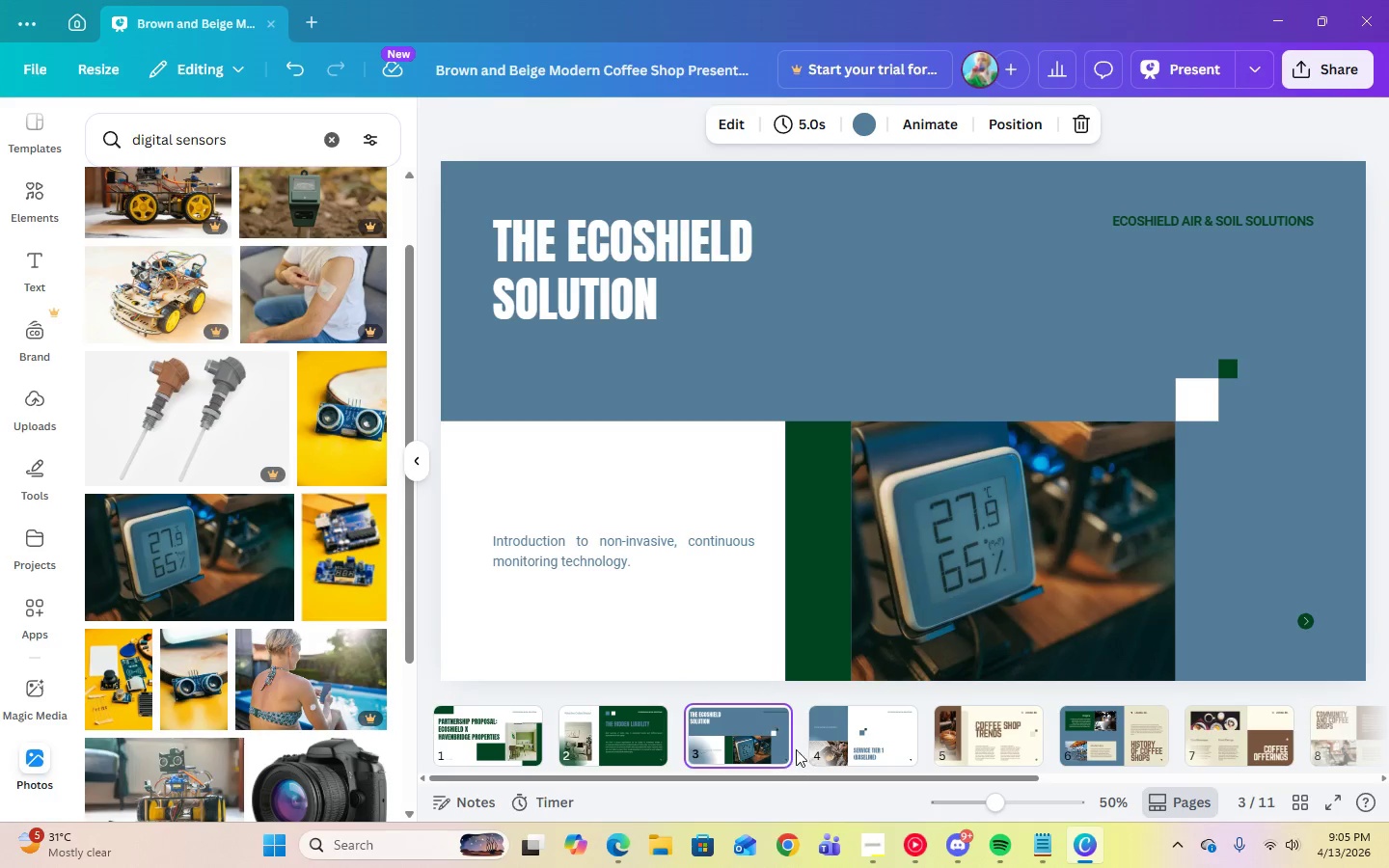 
left_click([846, 740])
 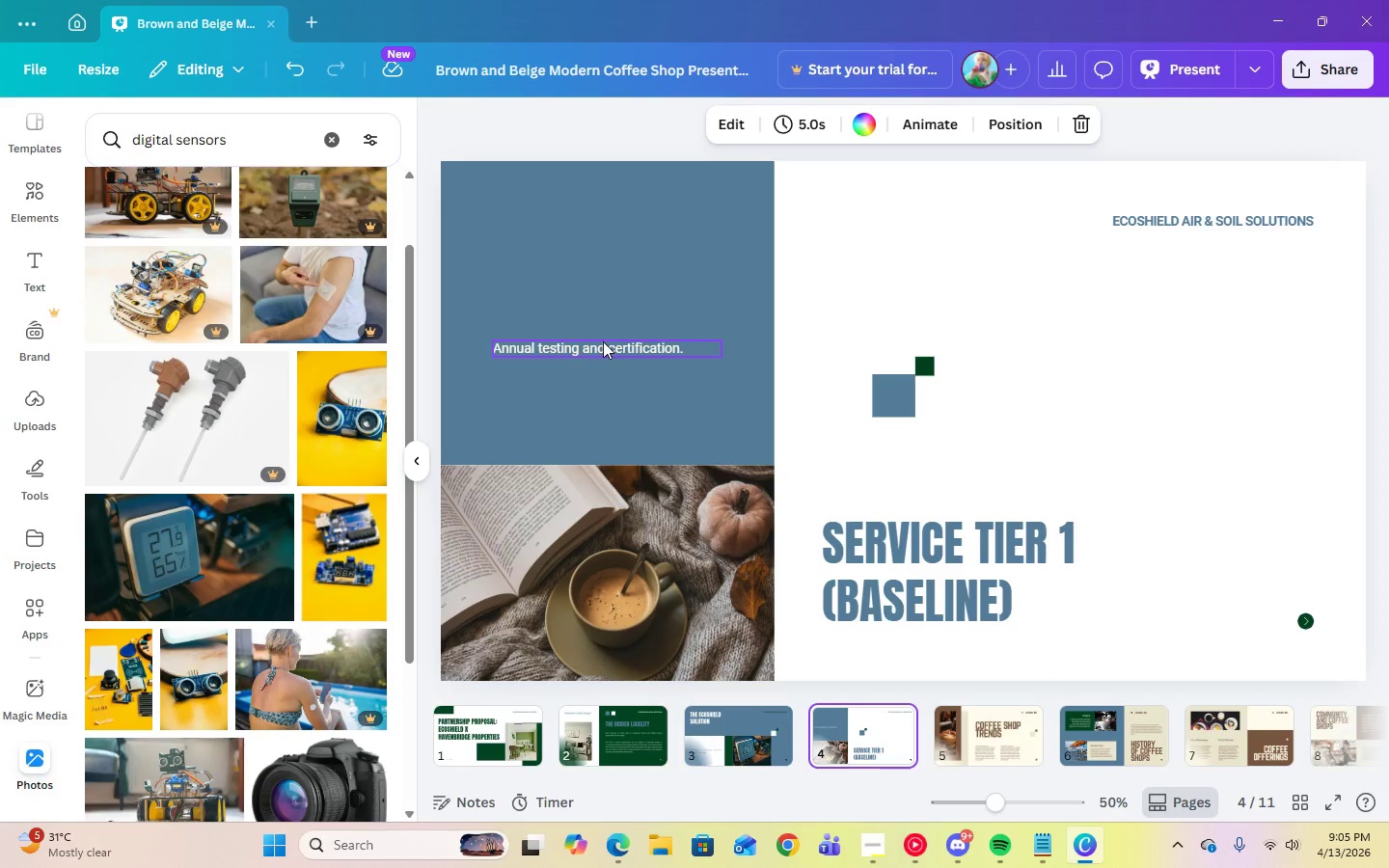 
wait(5.91)
 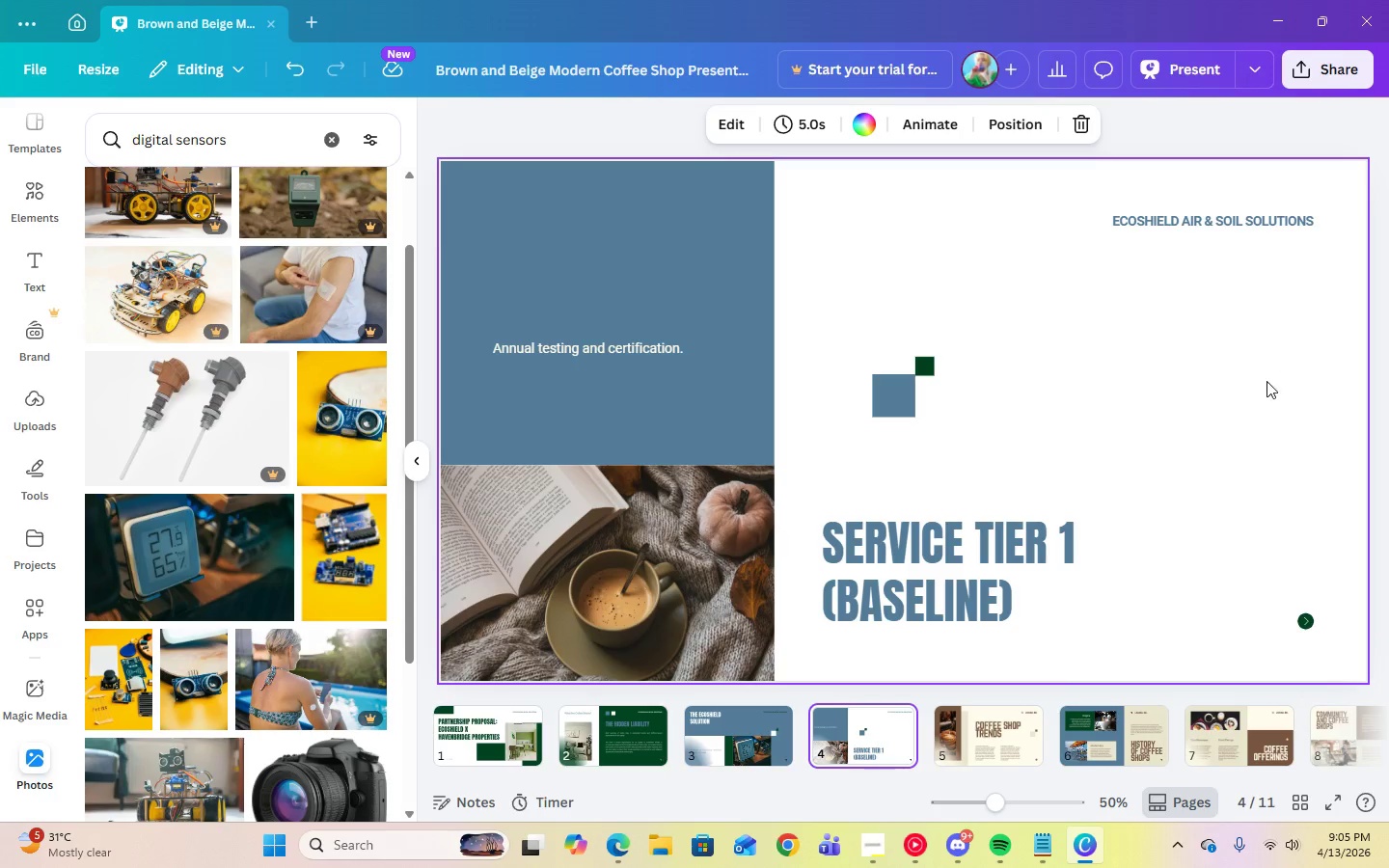 
left_click([551, 550])
 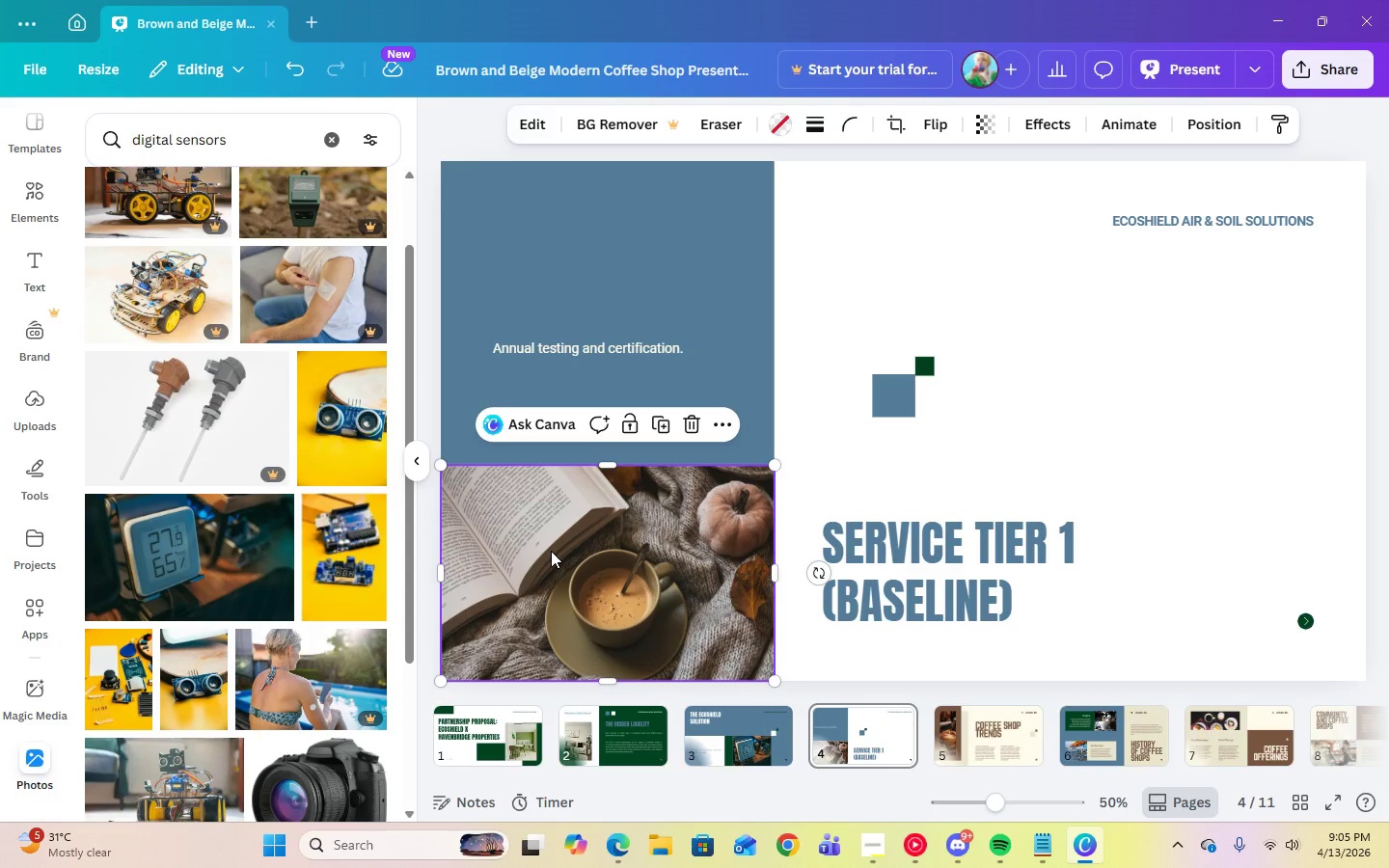 
key(Delete)
 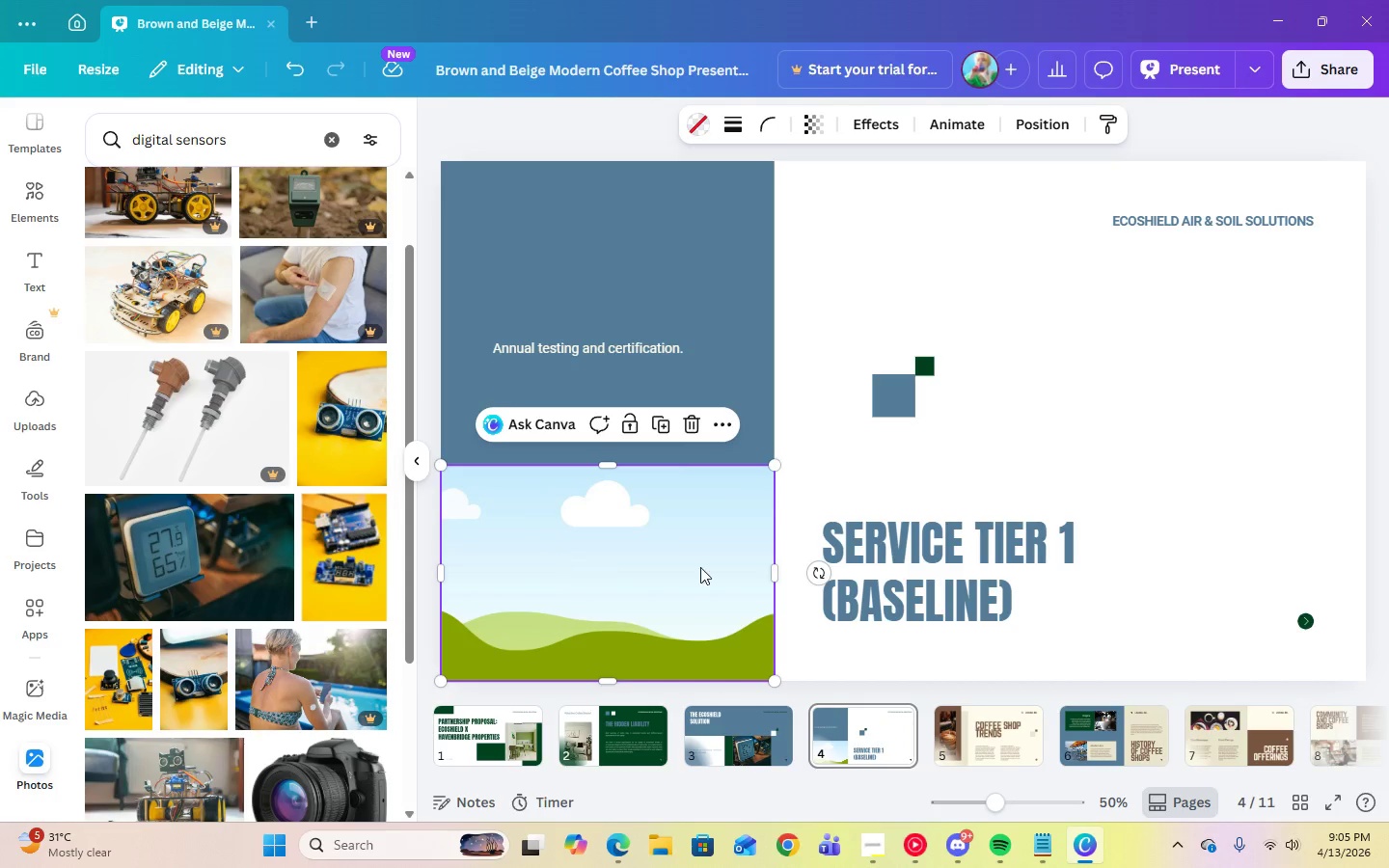 
scroll: coordinate [157, 607], scroll_direction: down, amount: 6.0
 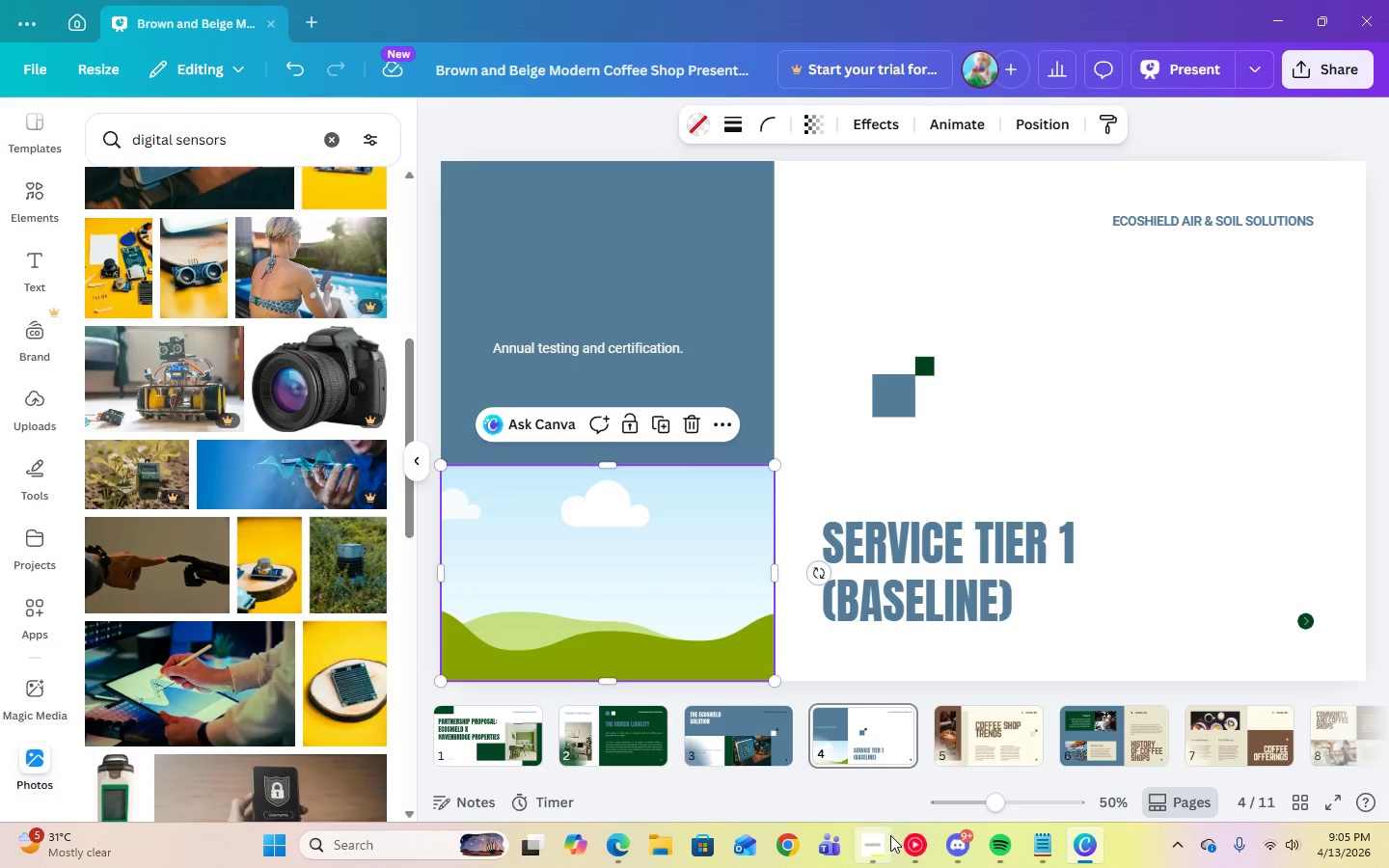 
left_click([887, 839])